 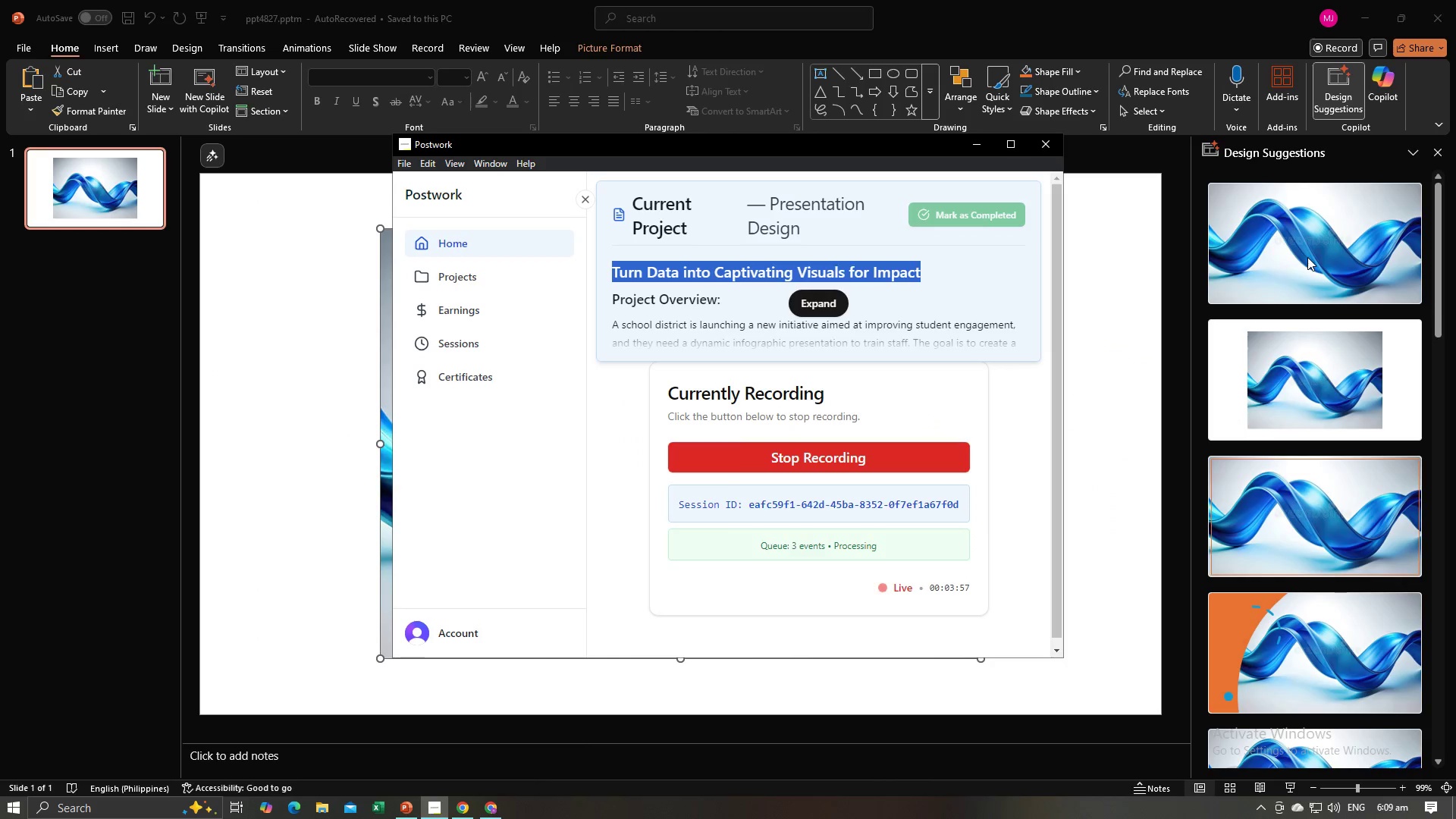 
left_click([1307, 257])
 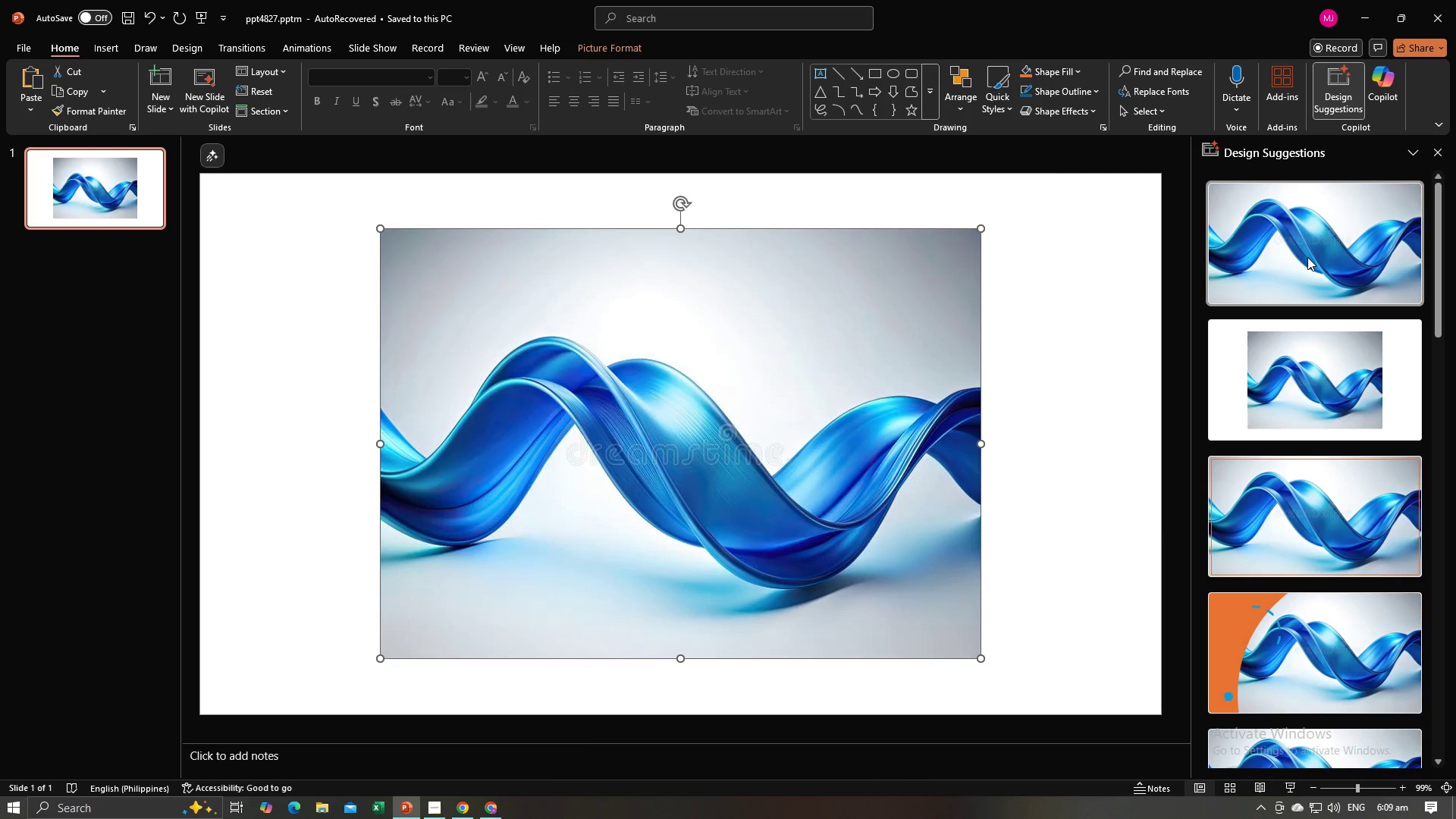 
left_click([1307, 257])
 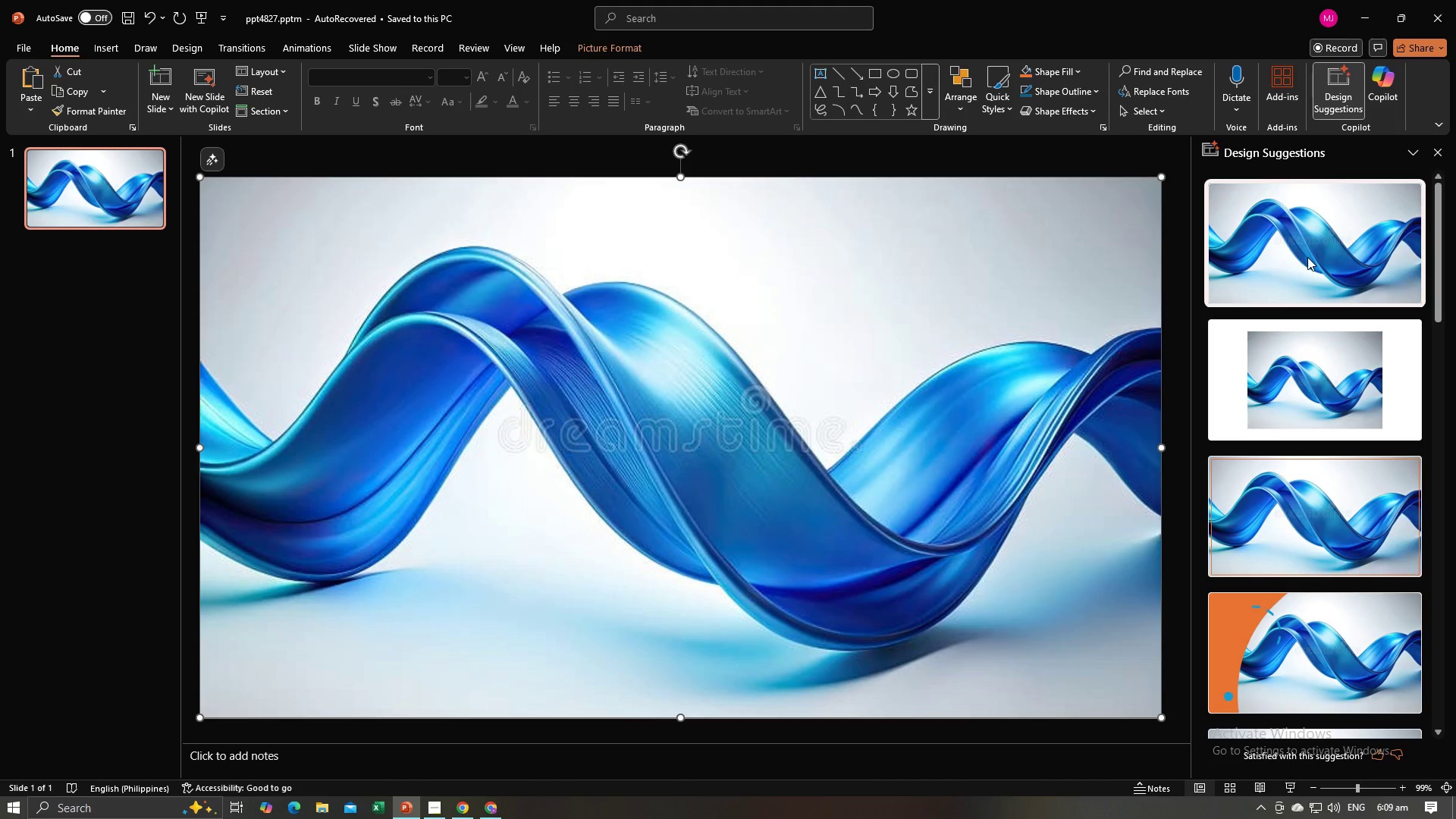 
key(Alt+AltLeft)
 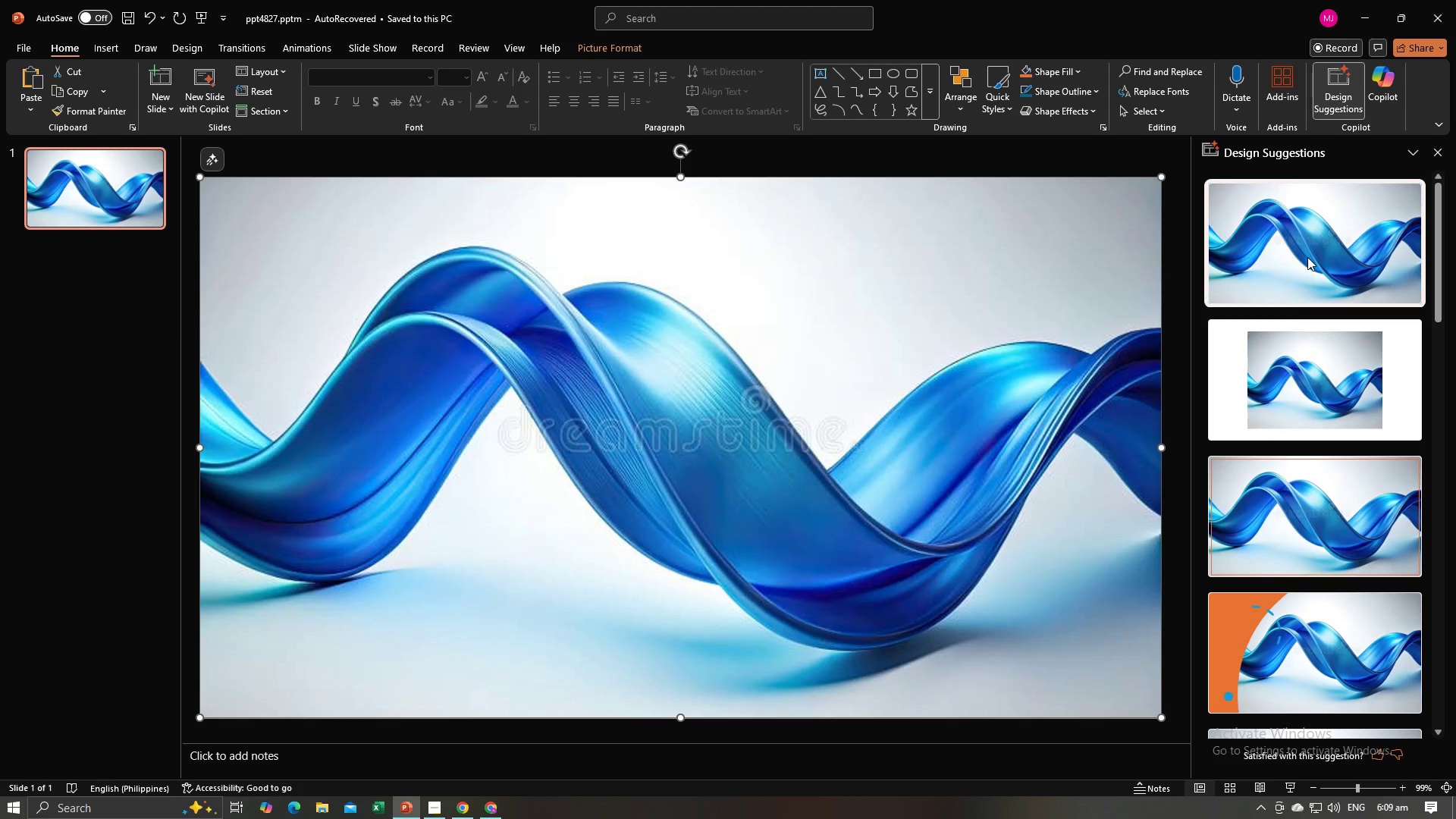 
key(Alt+Tab)